 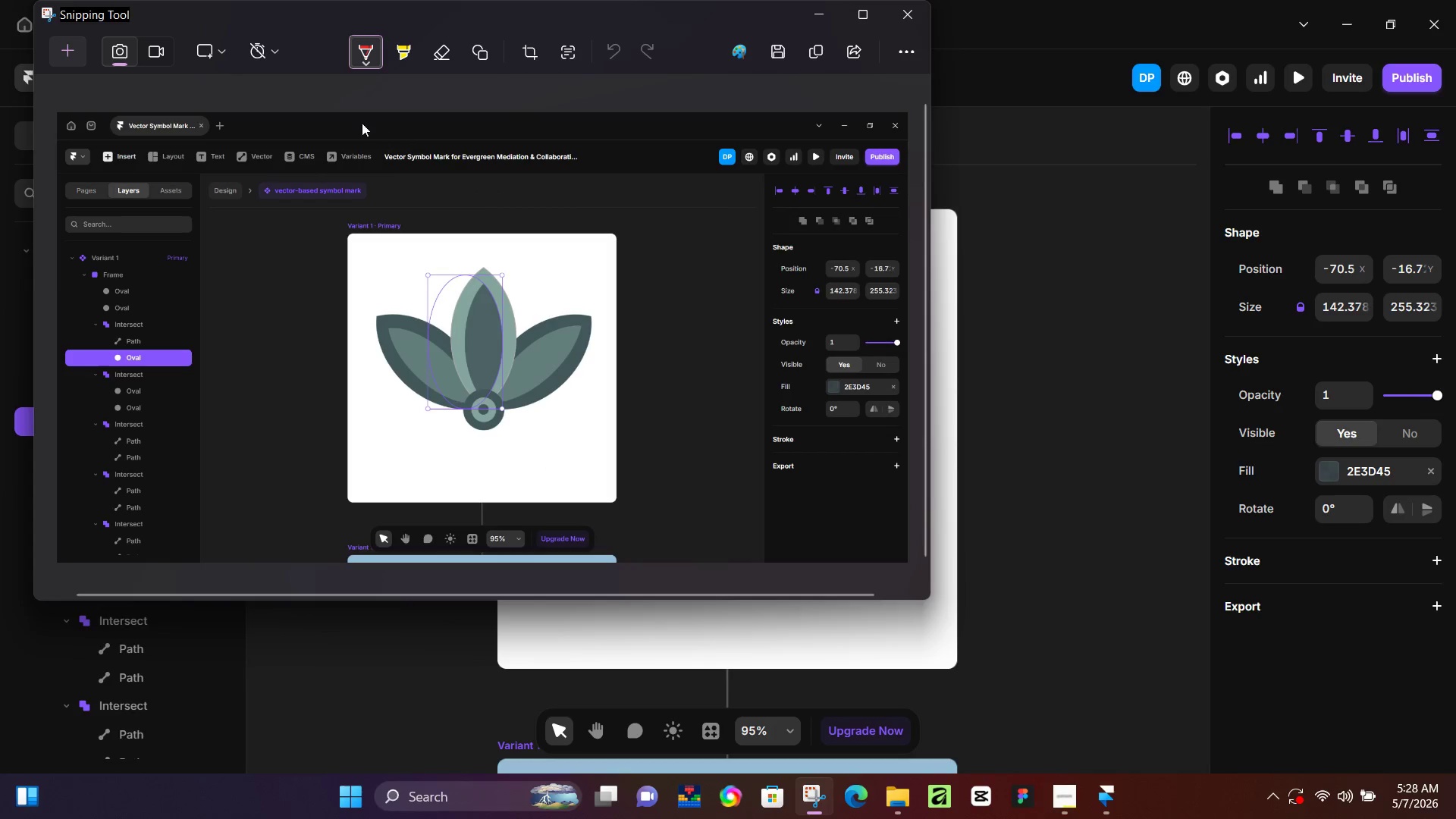 
left_click([124, 206])
 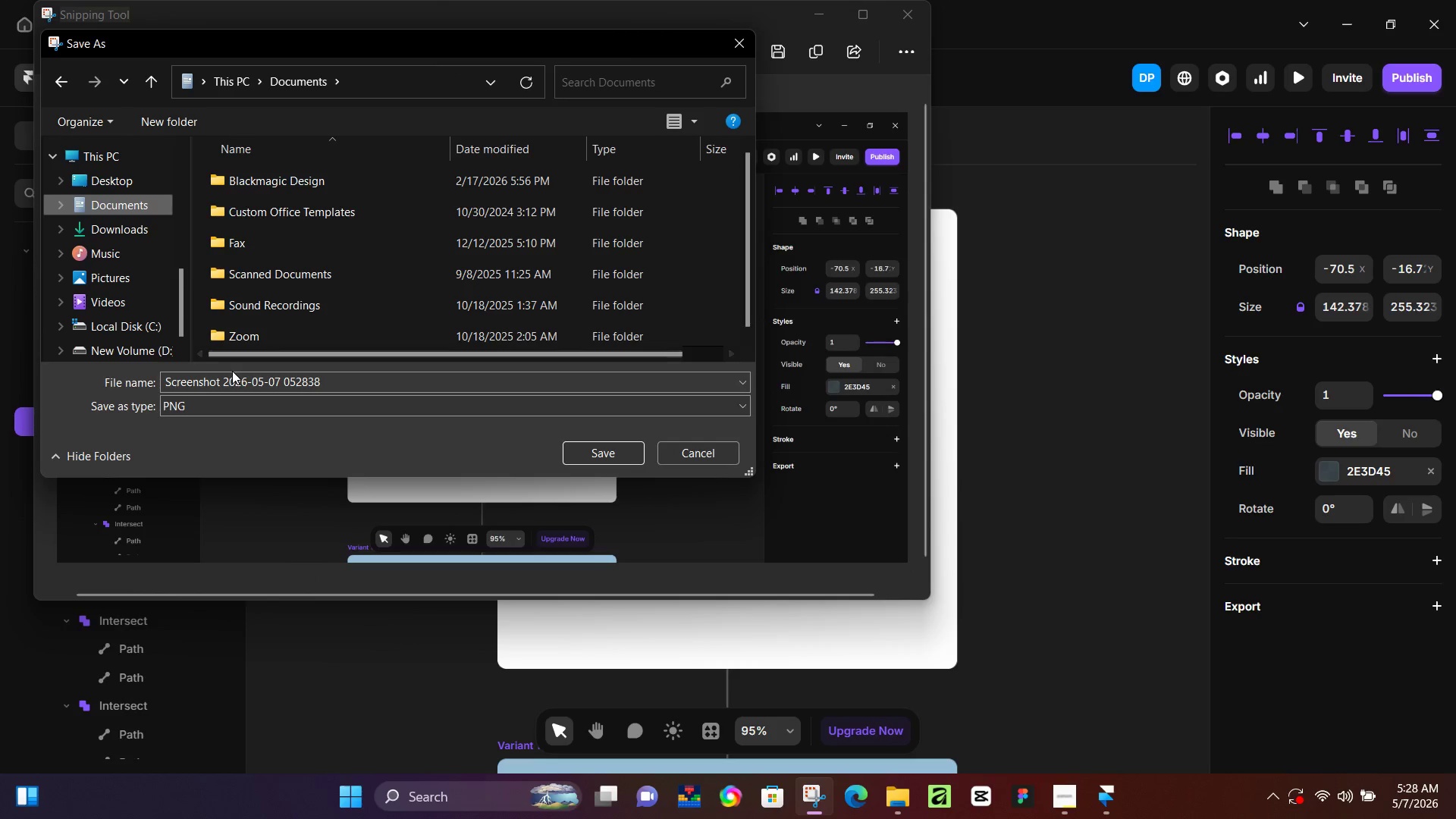 
double_click([233, 381])
 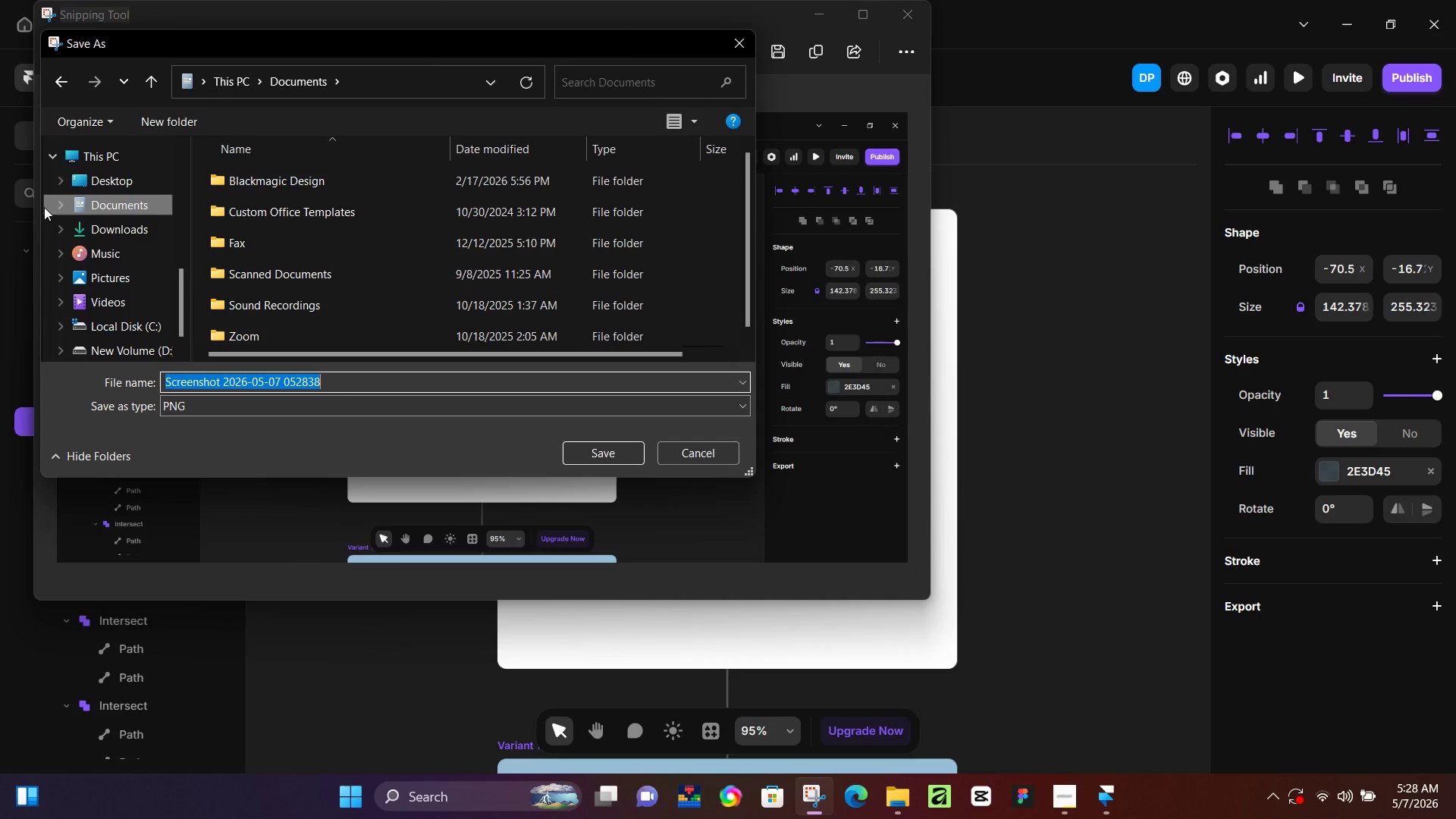 
left_click([106, 244])
 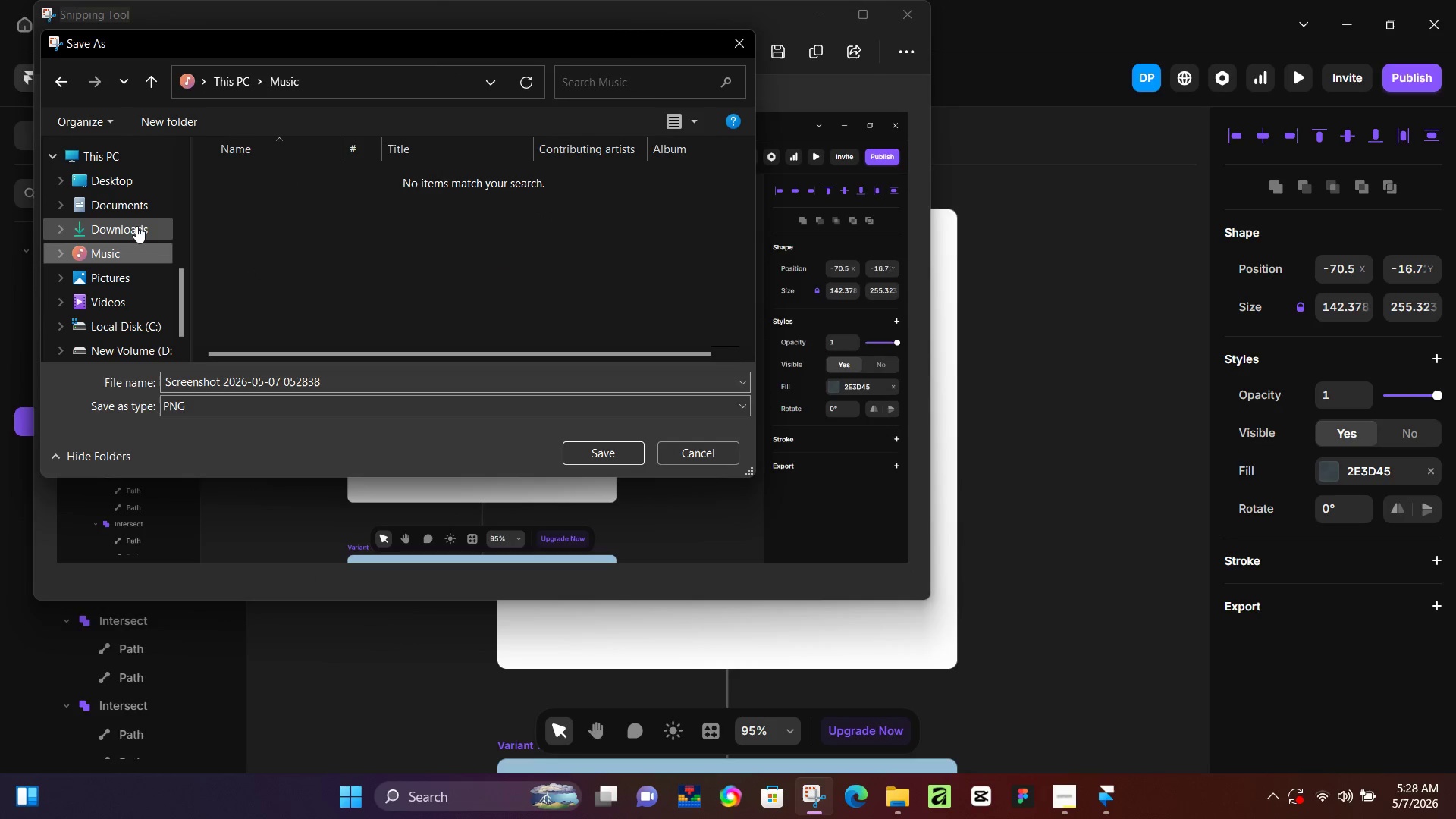 
left_click([136, 226])
 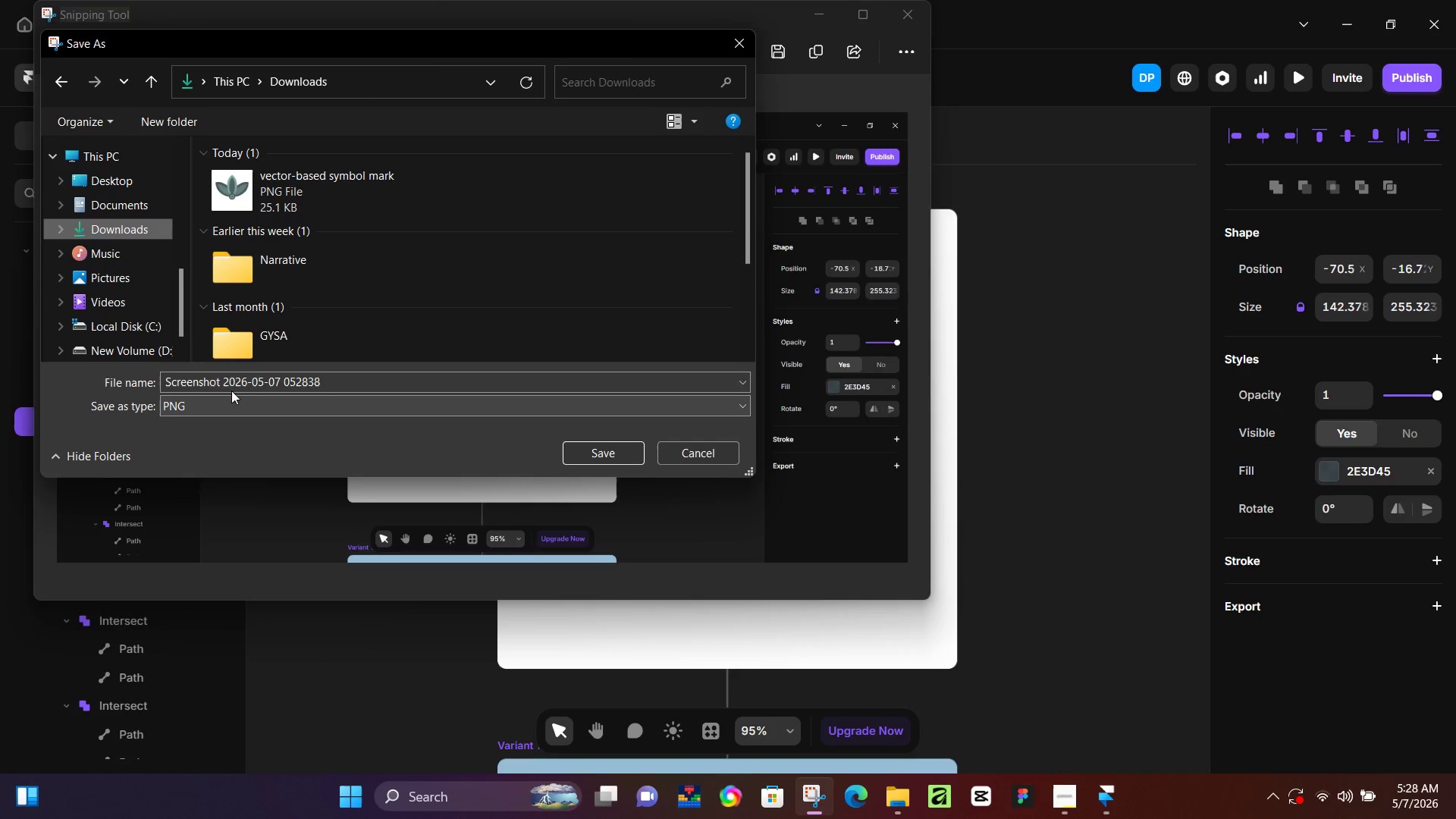 
left_click([234, 381])
 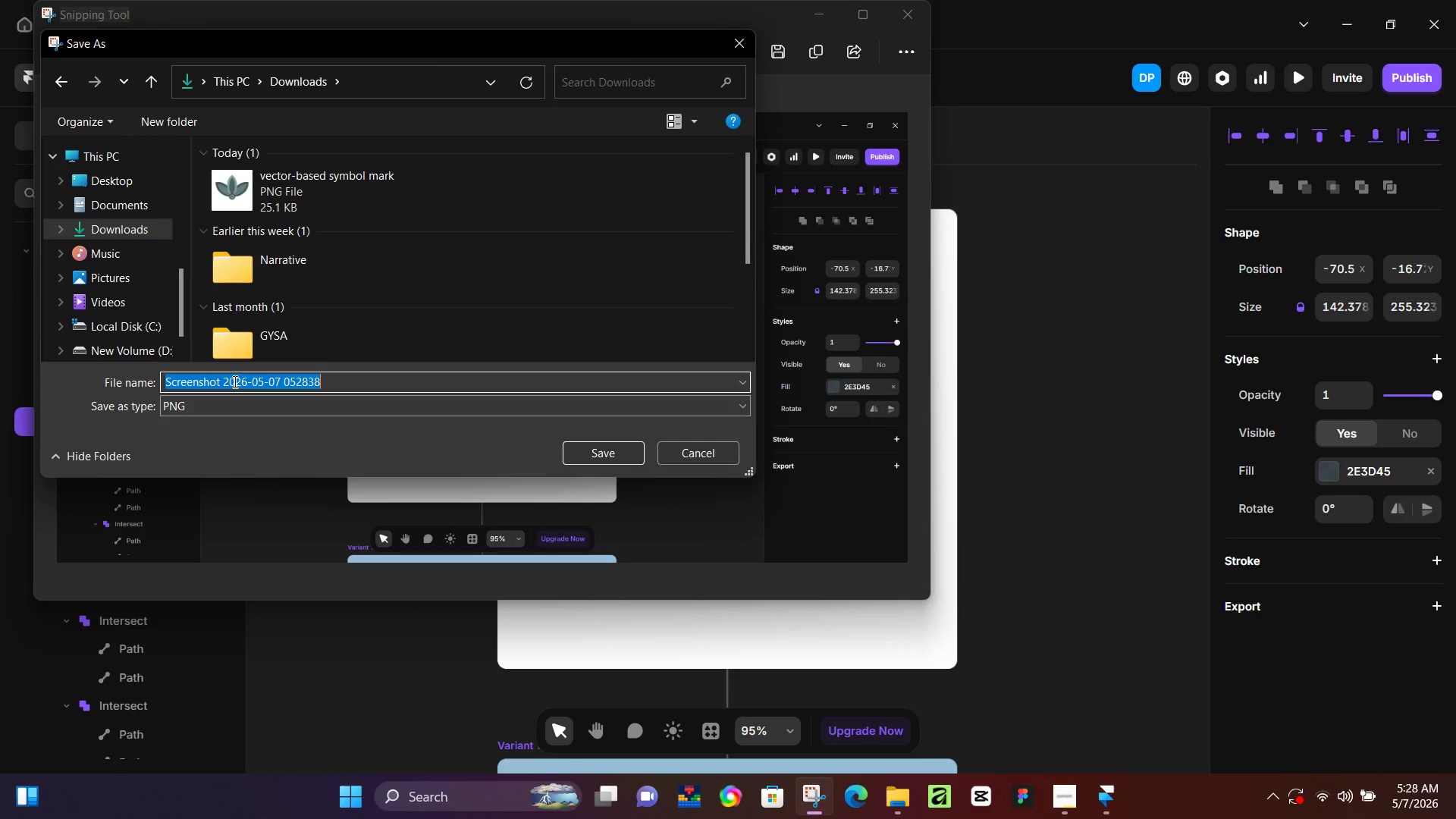 
key(Control+A)
 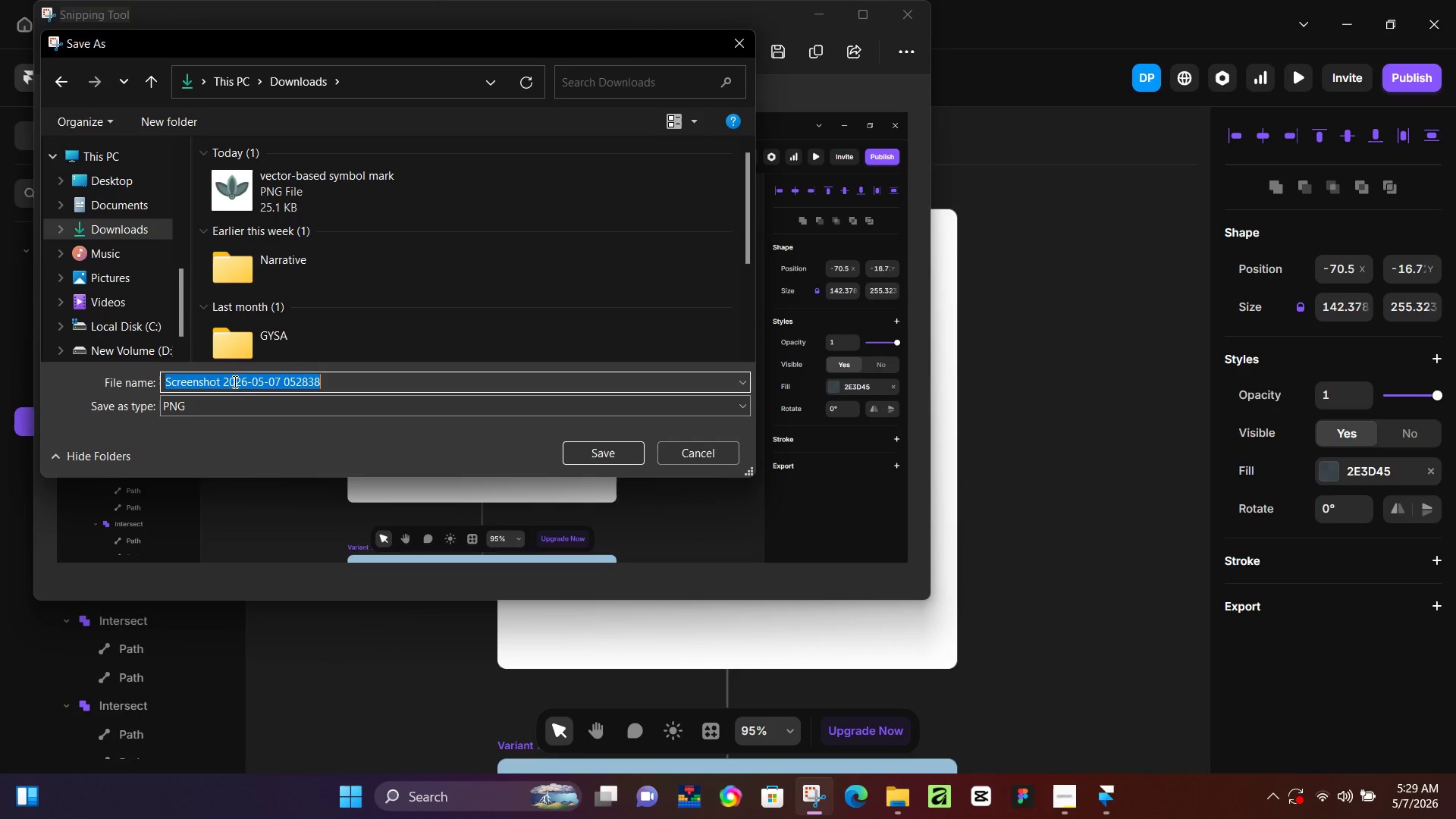 
type(Vector path screenshot)
 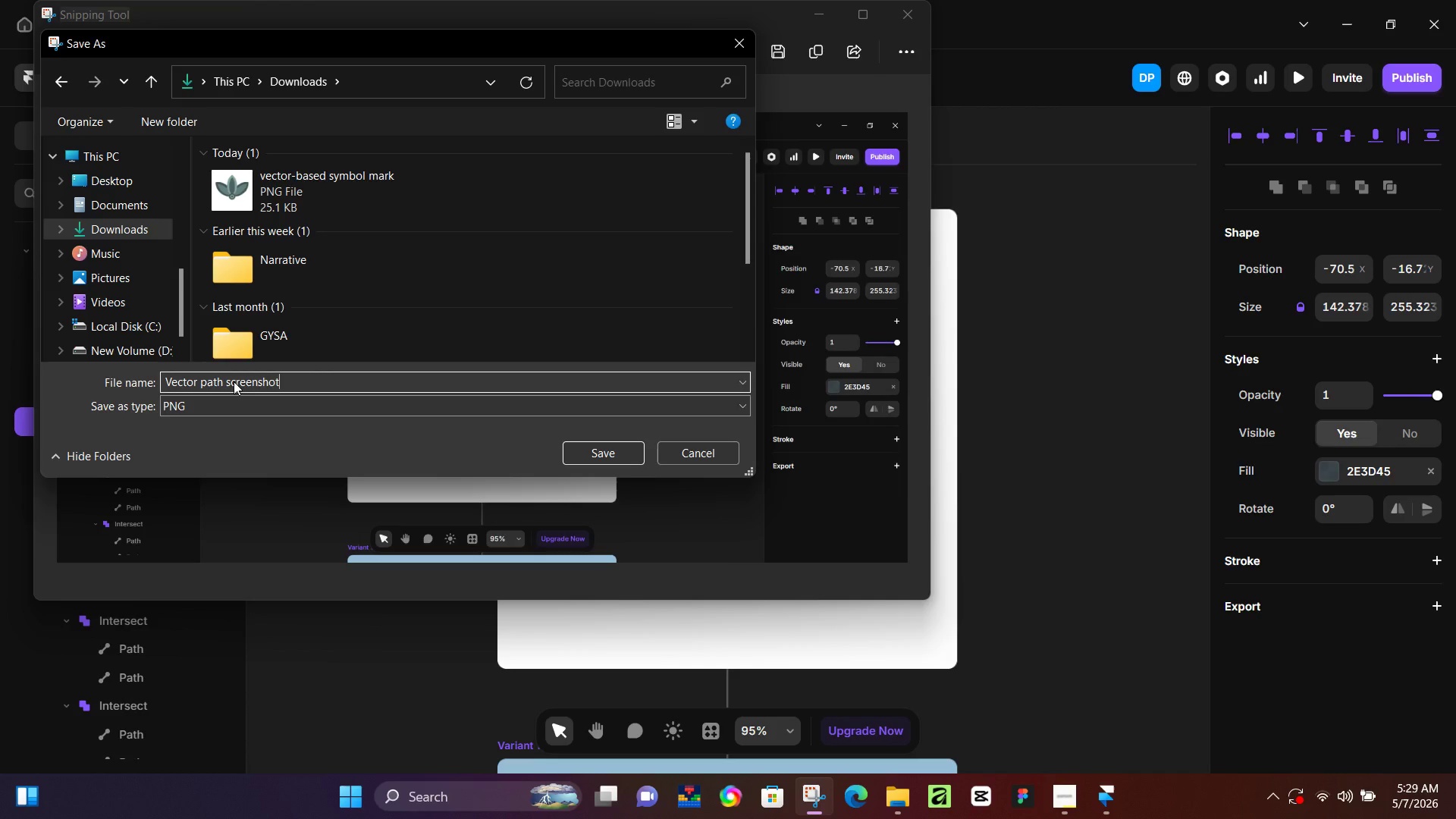 
key(Enter)
 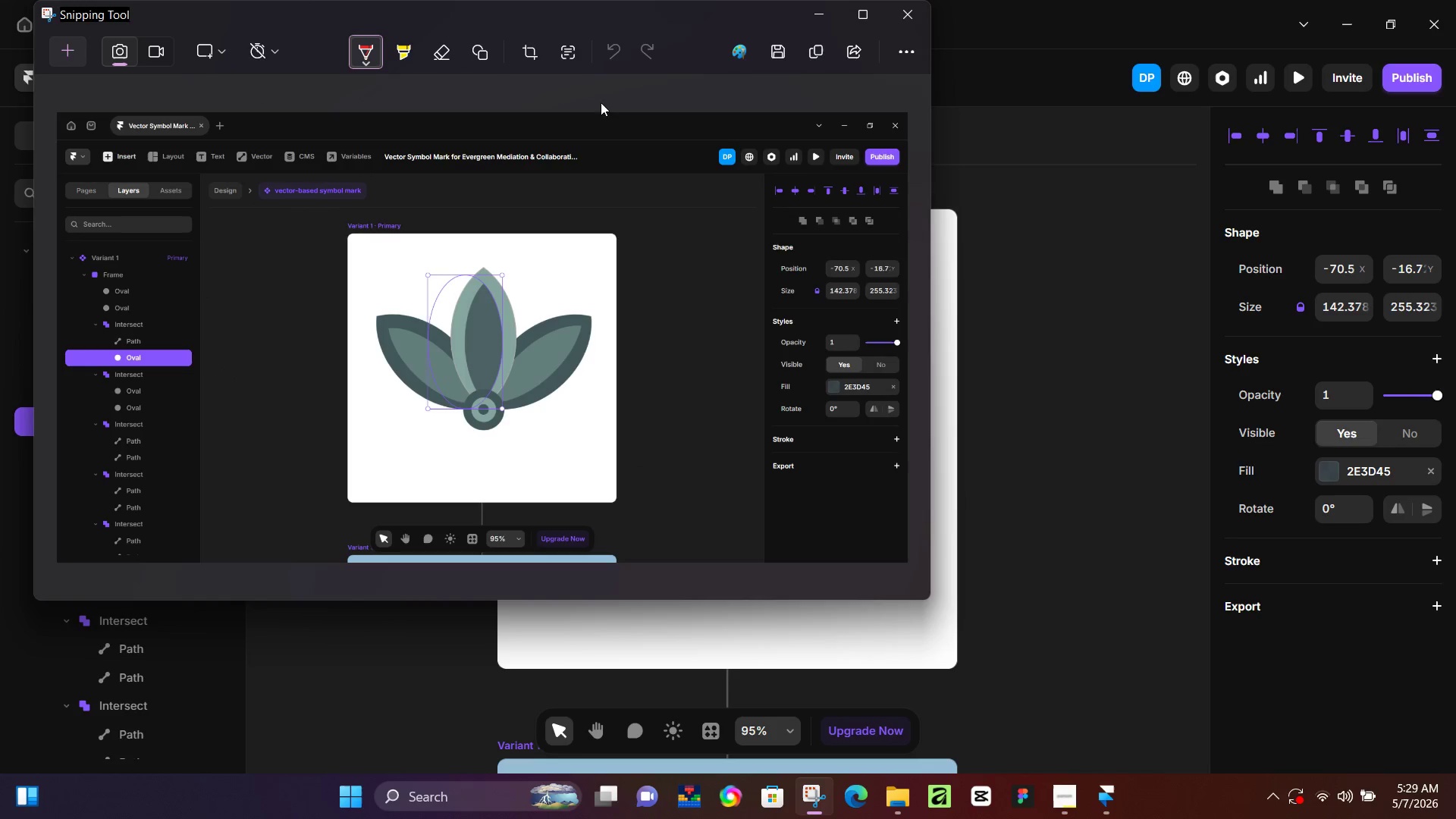 
left_click([825, 13])
 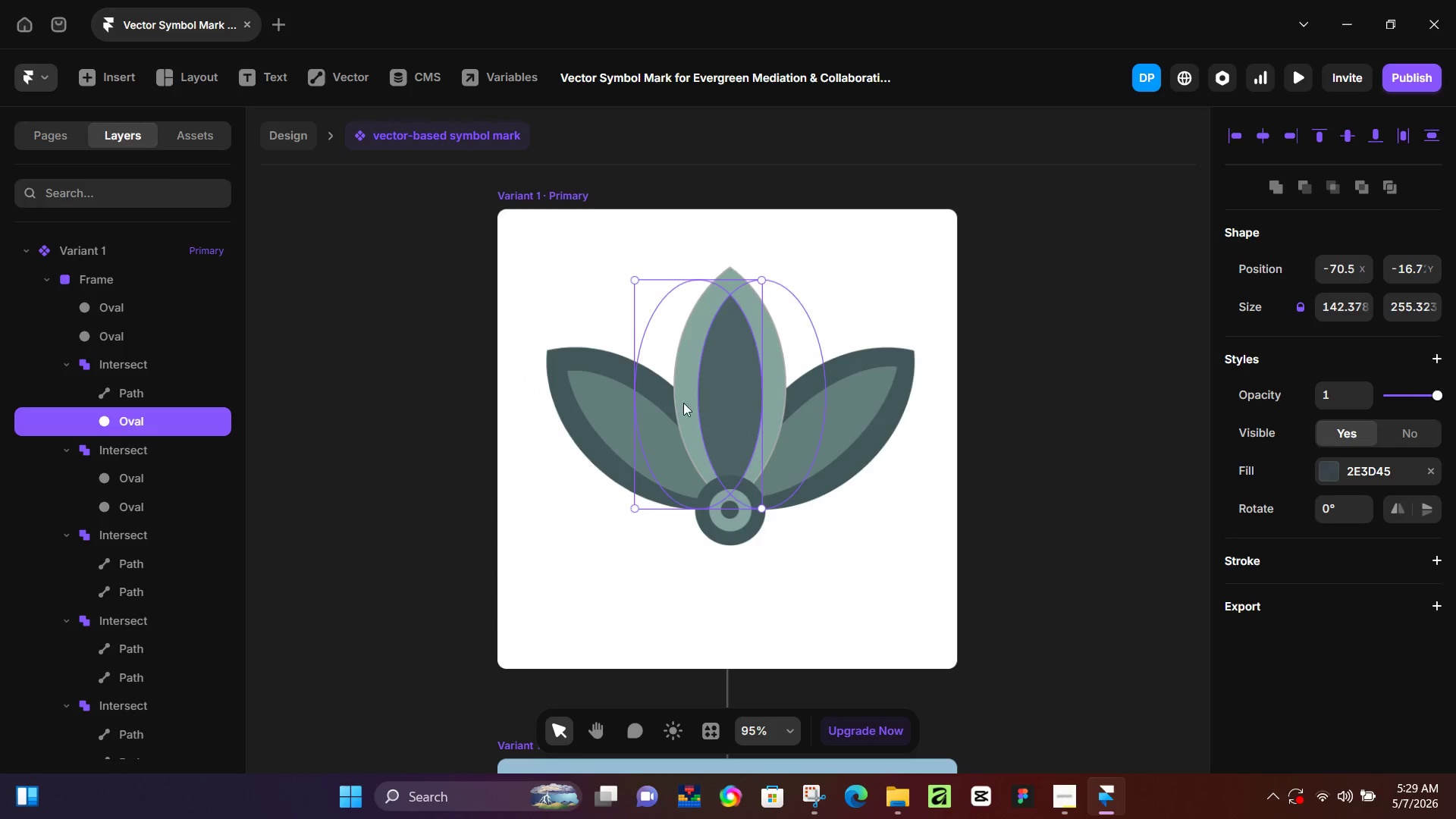 
hold_key(key=ControlLeft, duration=0.83)
 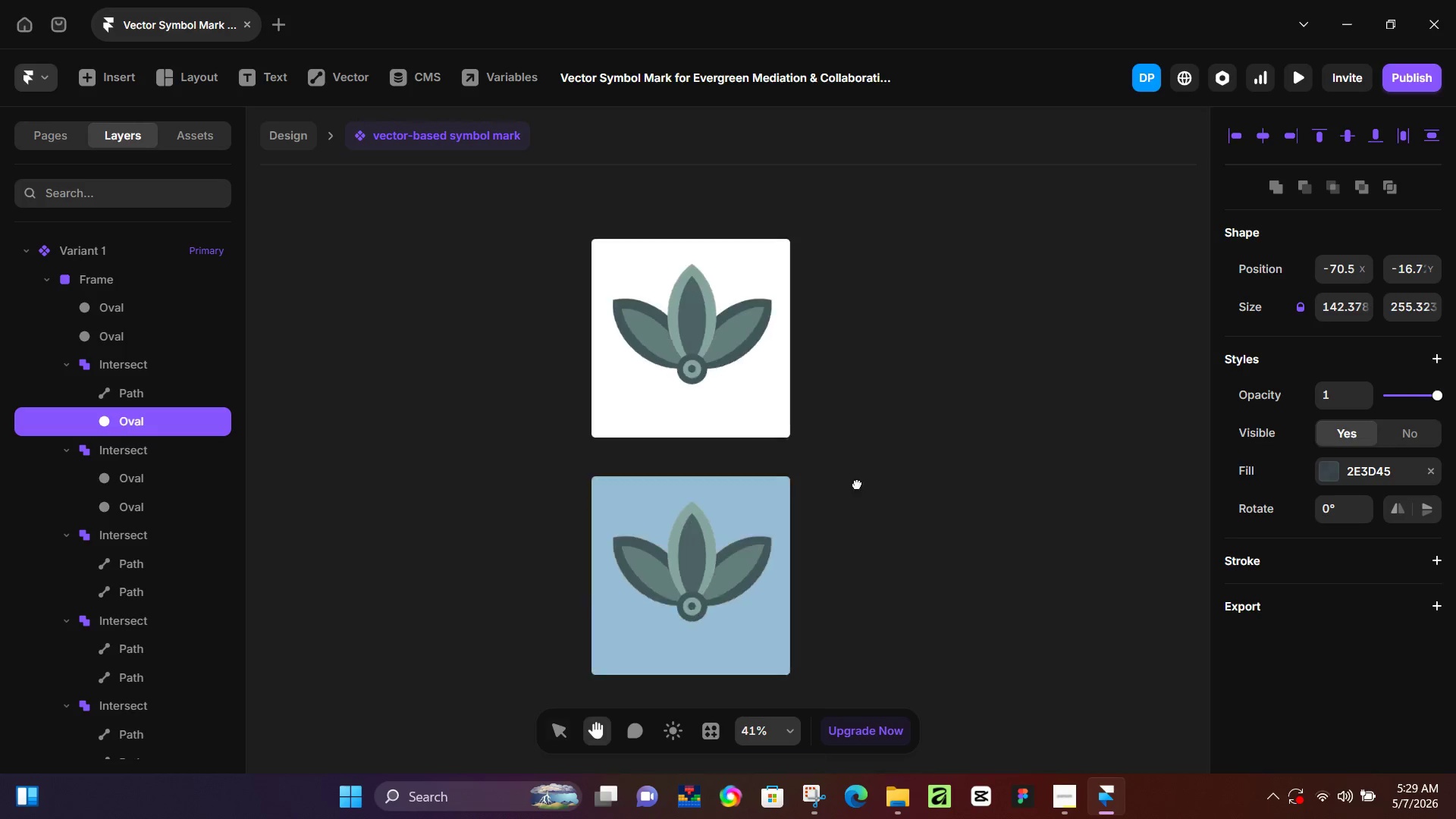 
hold_key(key=Space, duration=0.47)
 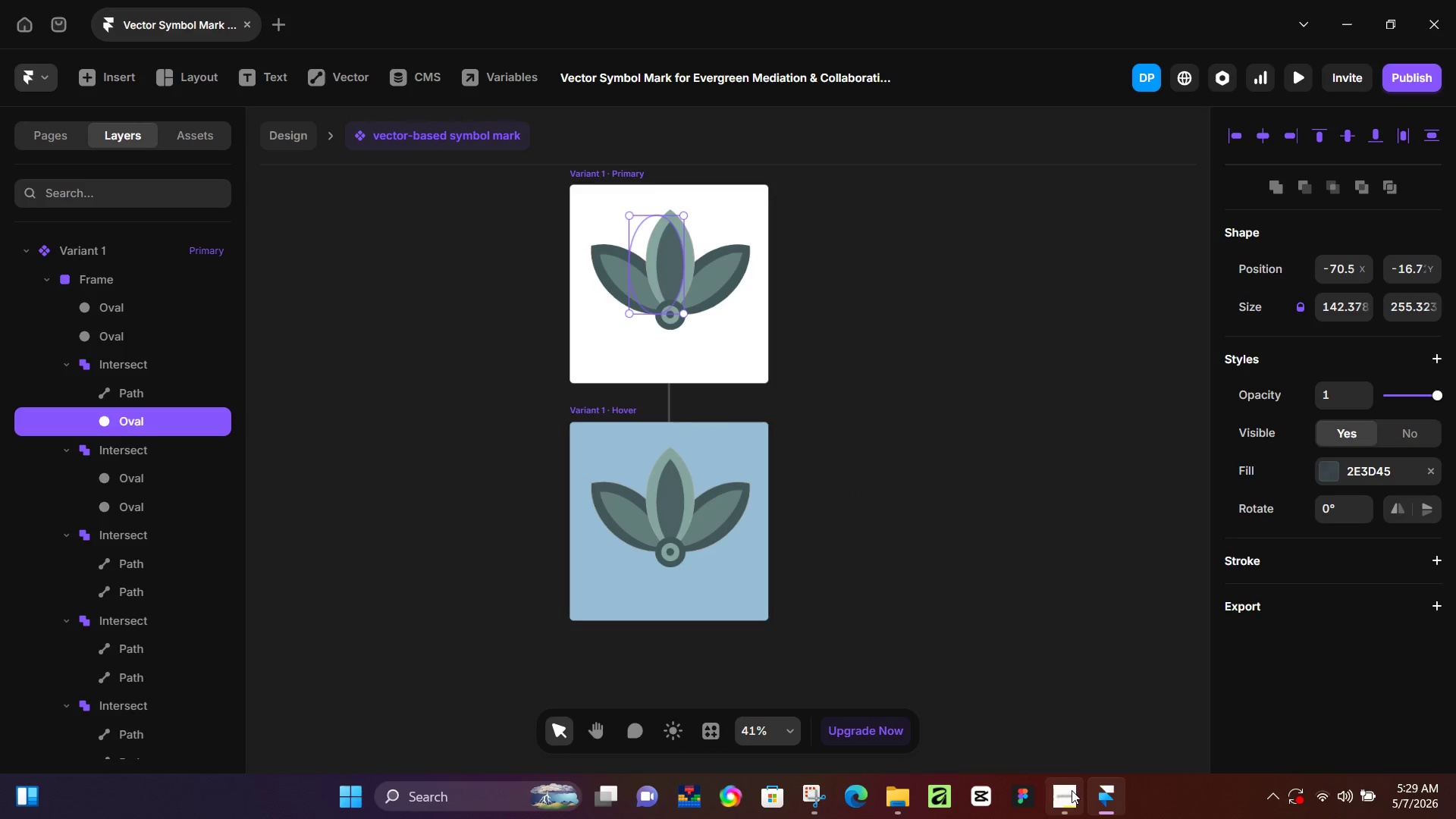 
left_click_drag(start_coordinate=[893, 604], to_coordinate=[846, 459])
 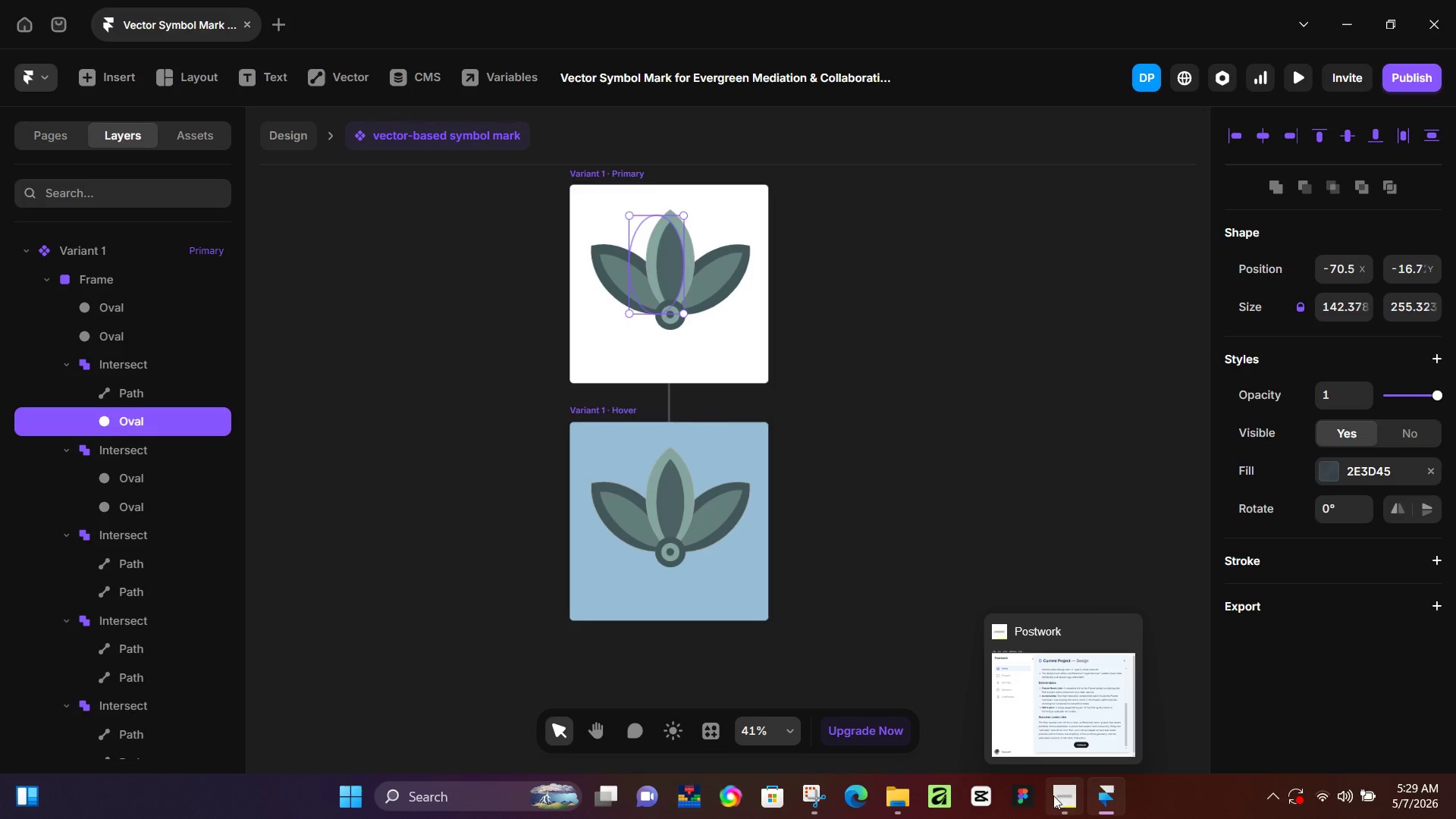 
scroll: coordinate [712, 426], scroll_direction: down, amount: 7.0
 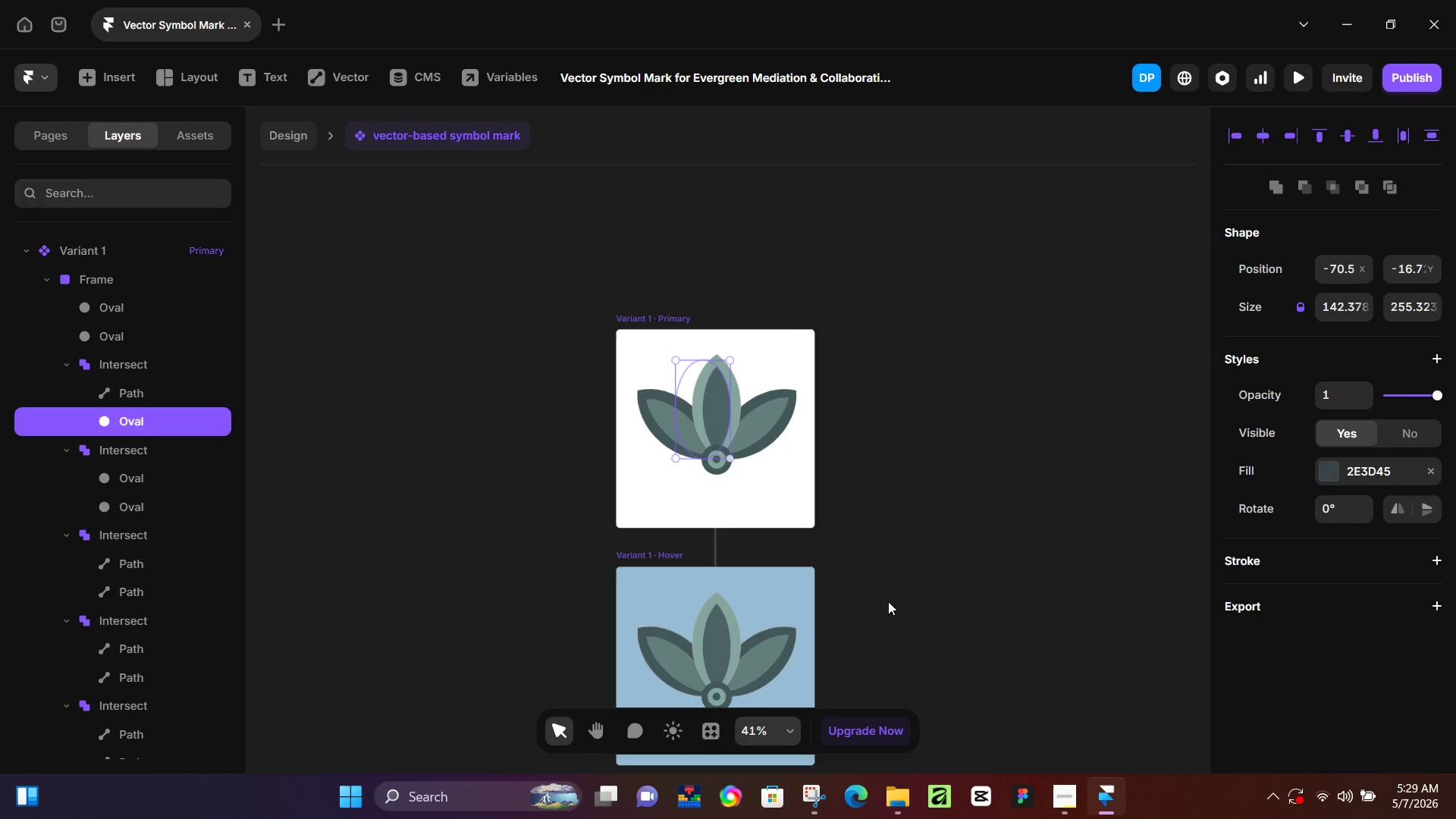 
left_click([1053, 795])